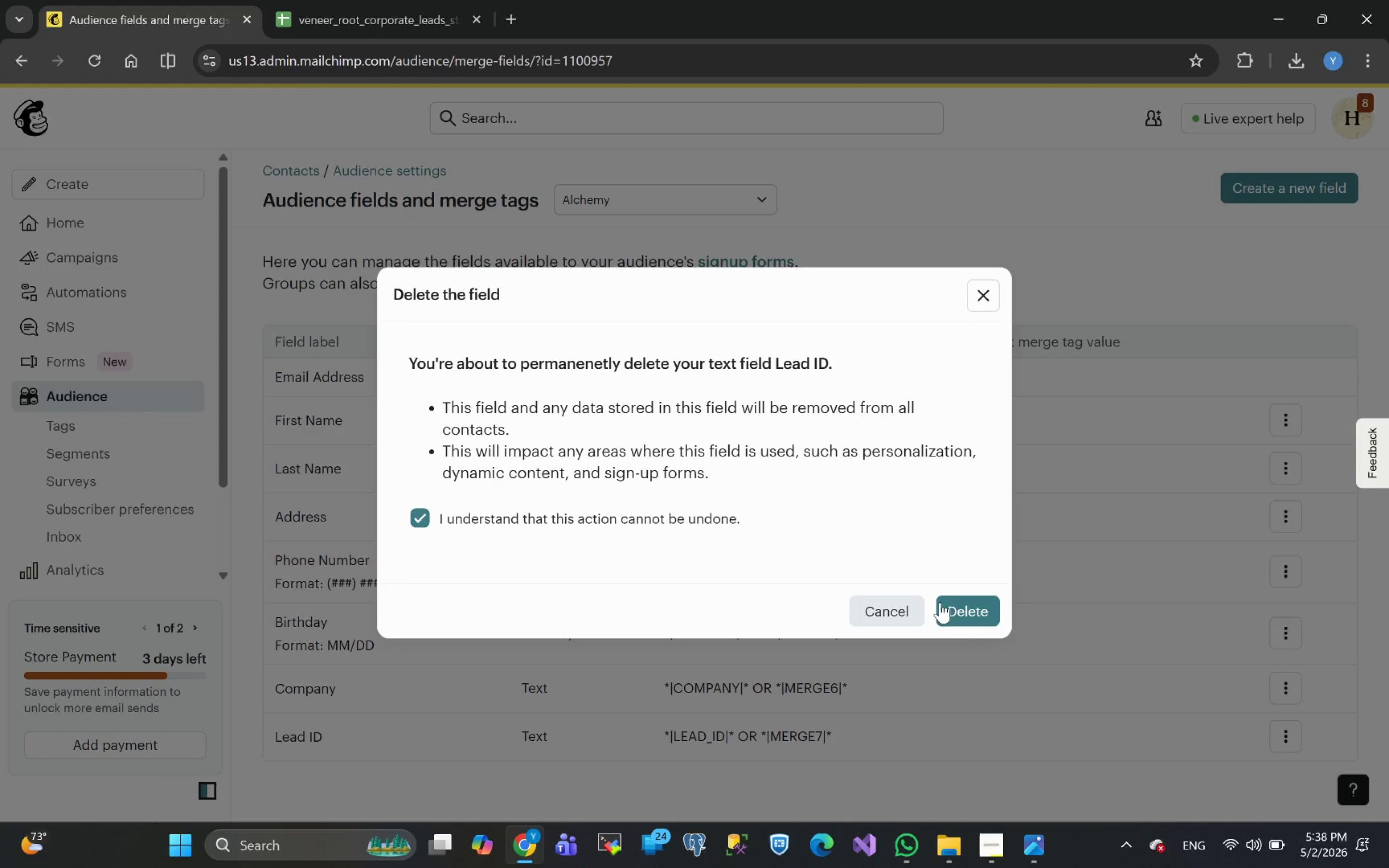 
left_click([973, 621])
 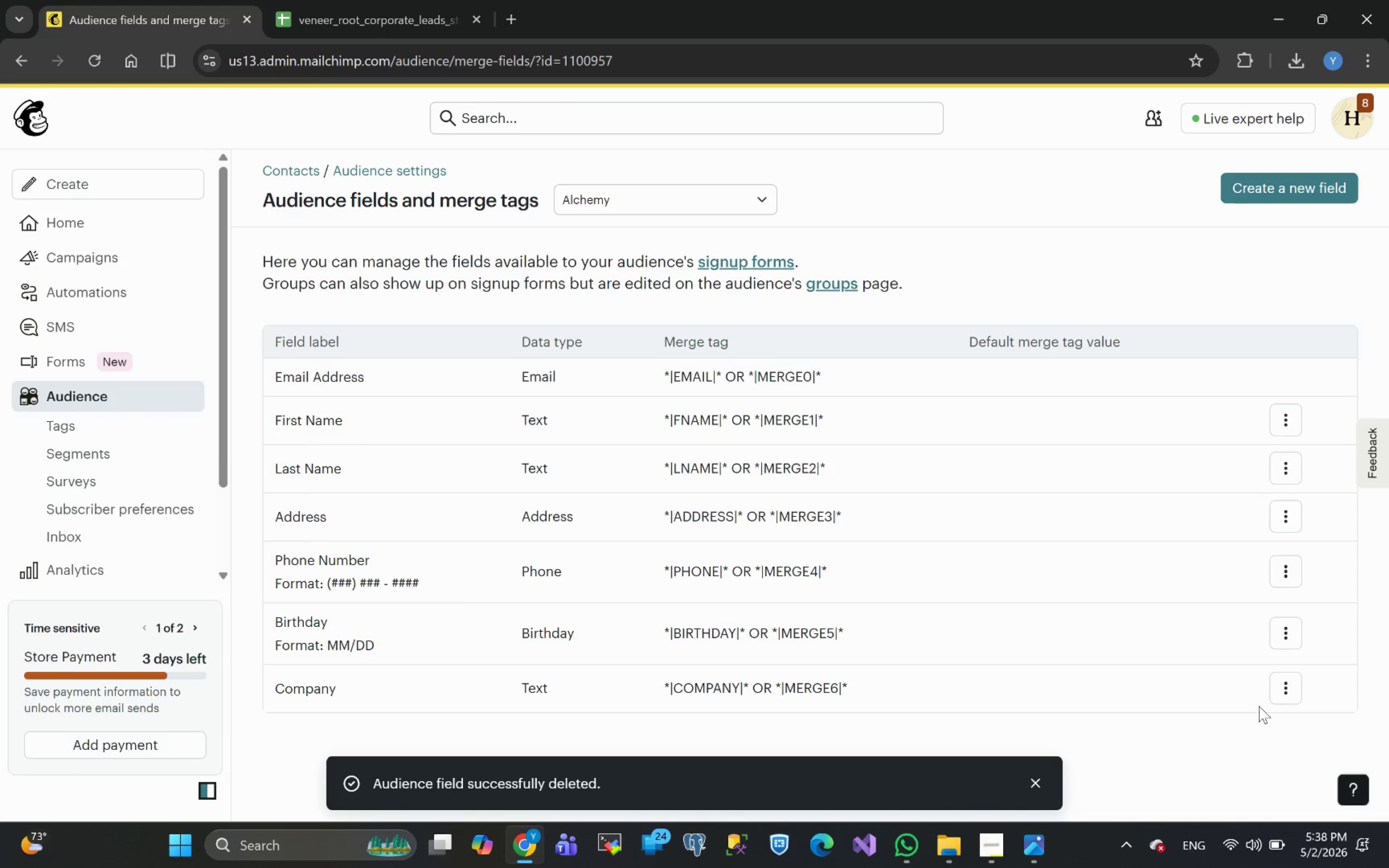 
left_click([1291, 697])
 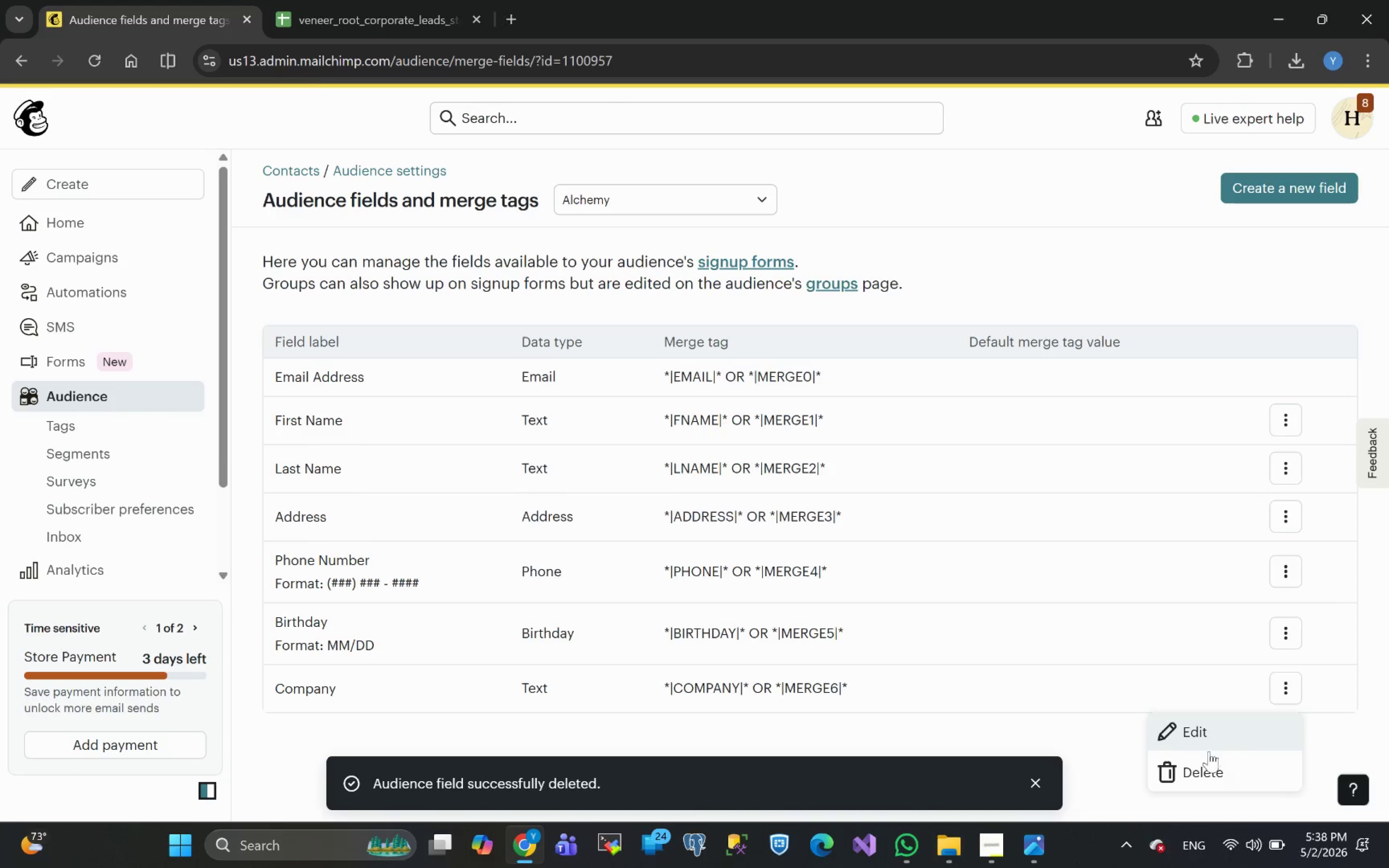 
left_click([1202, 775])
 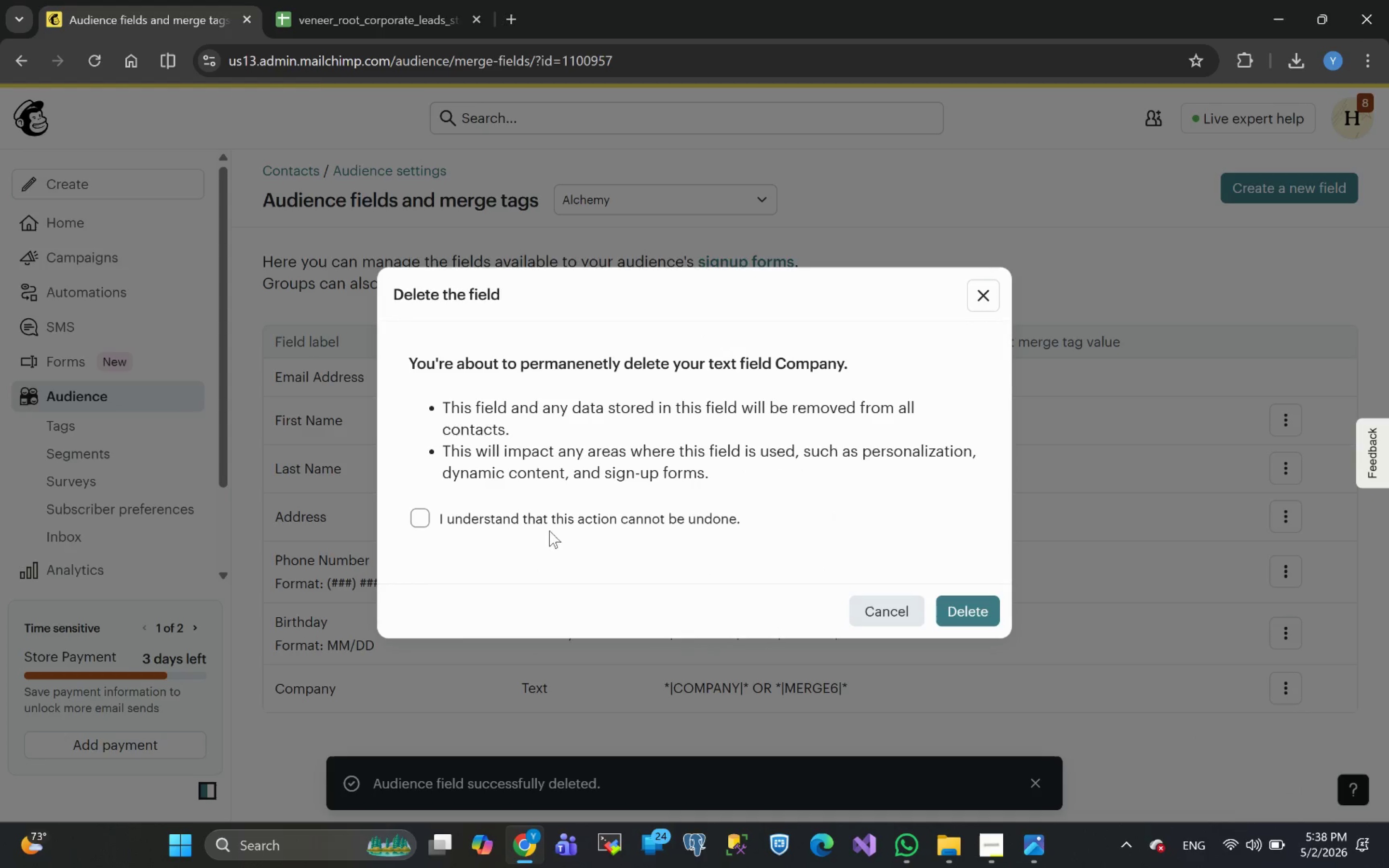 
left_click([545, 529])
 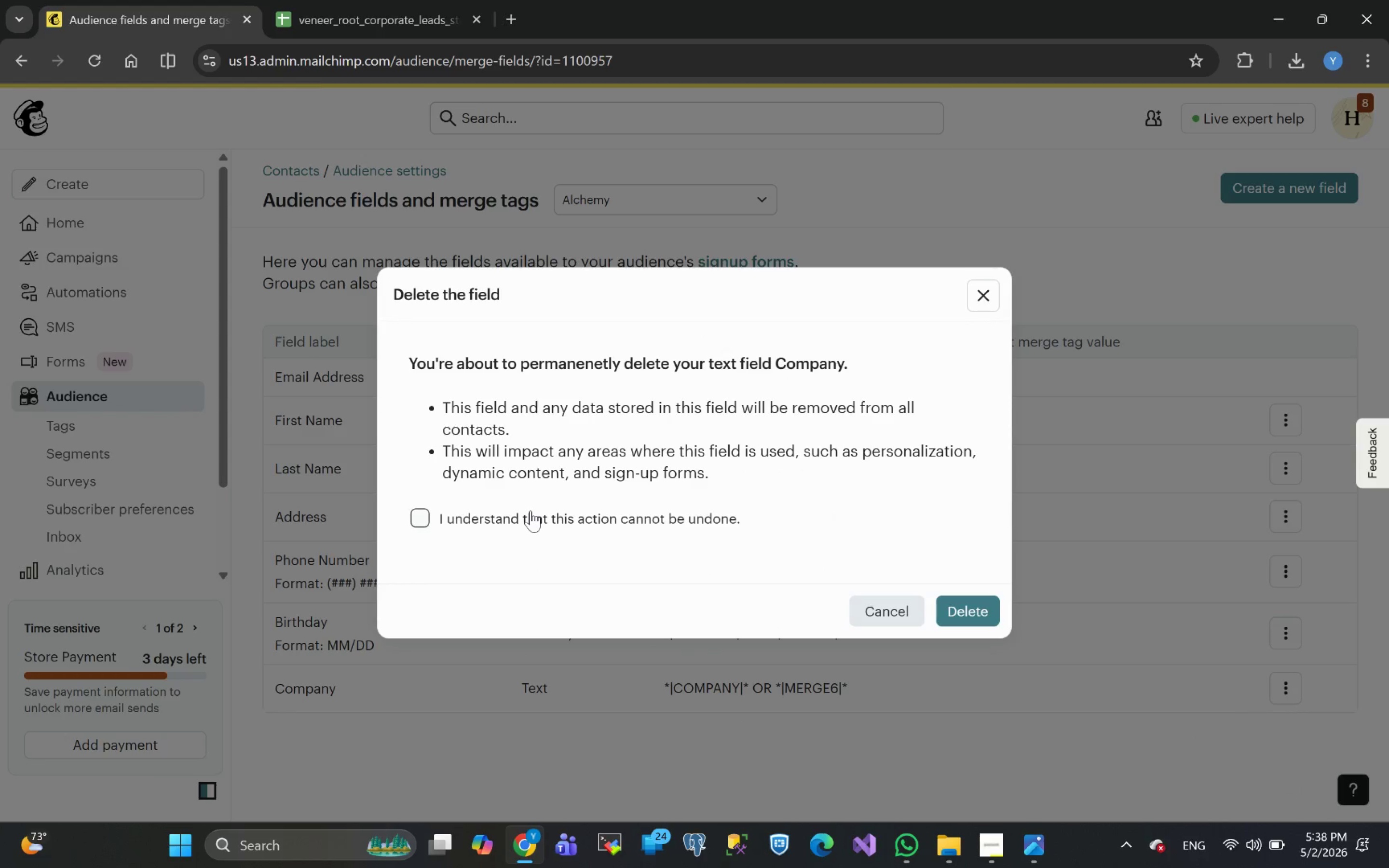 
left_click([531, 511])
 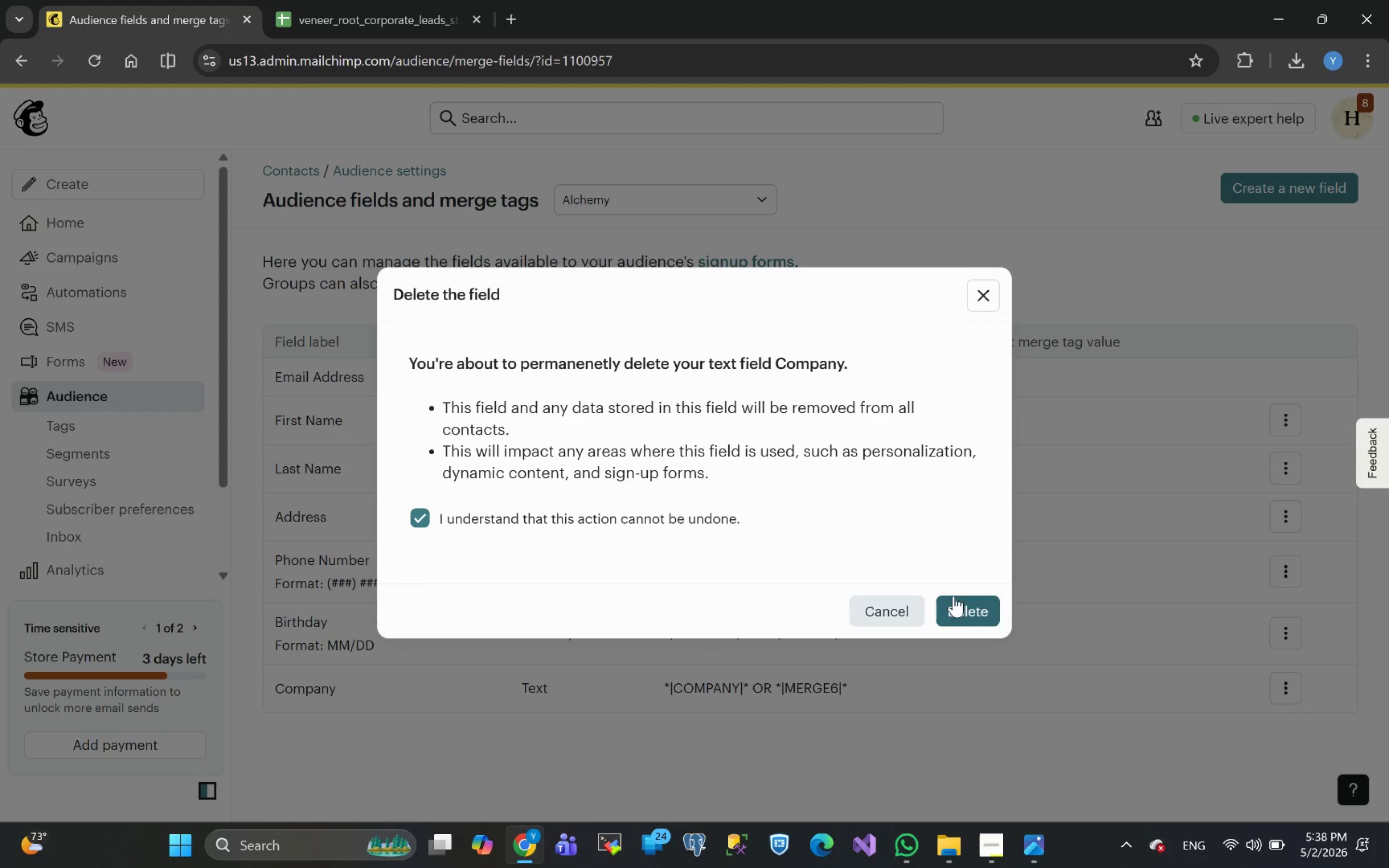 
left_click([962, 606])
 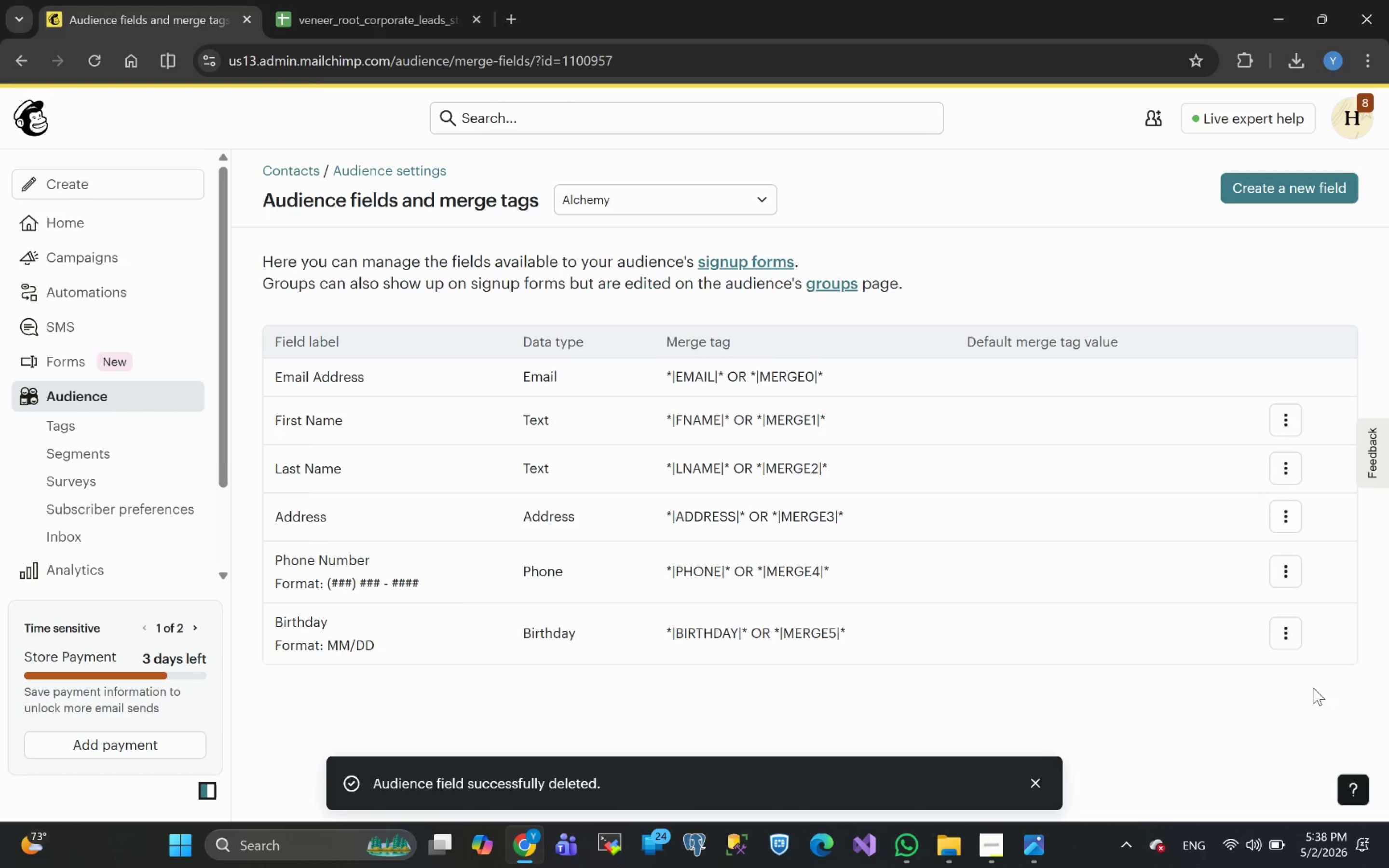 
left_click([1286, 633])
 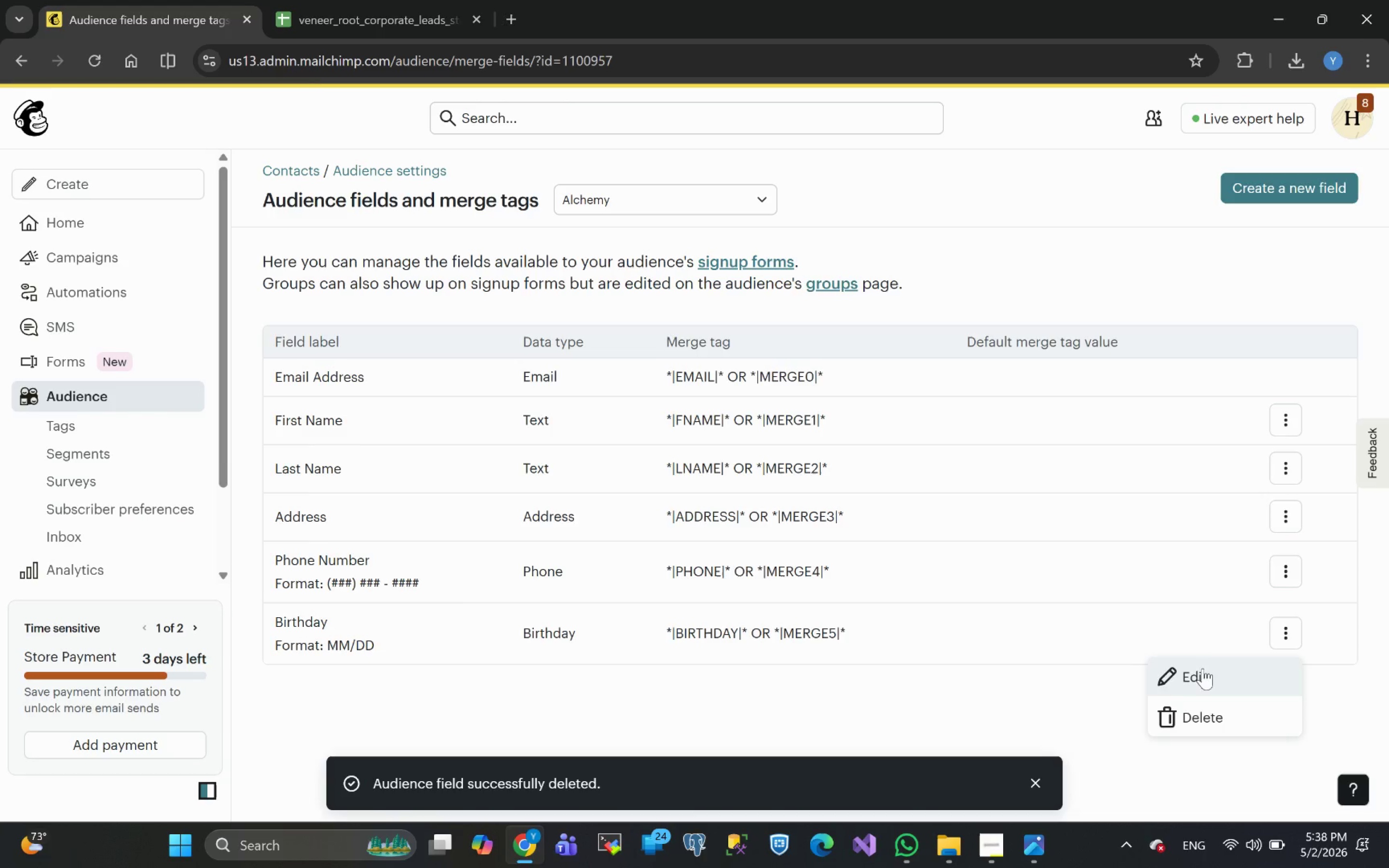 
left_click([1191, 712])
 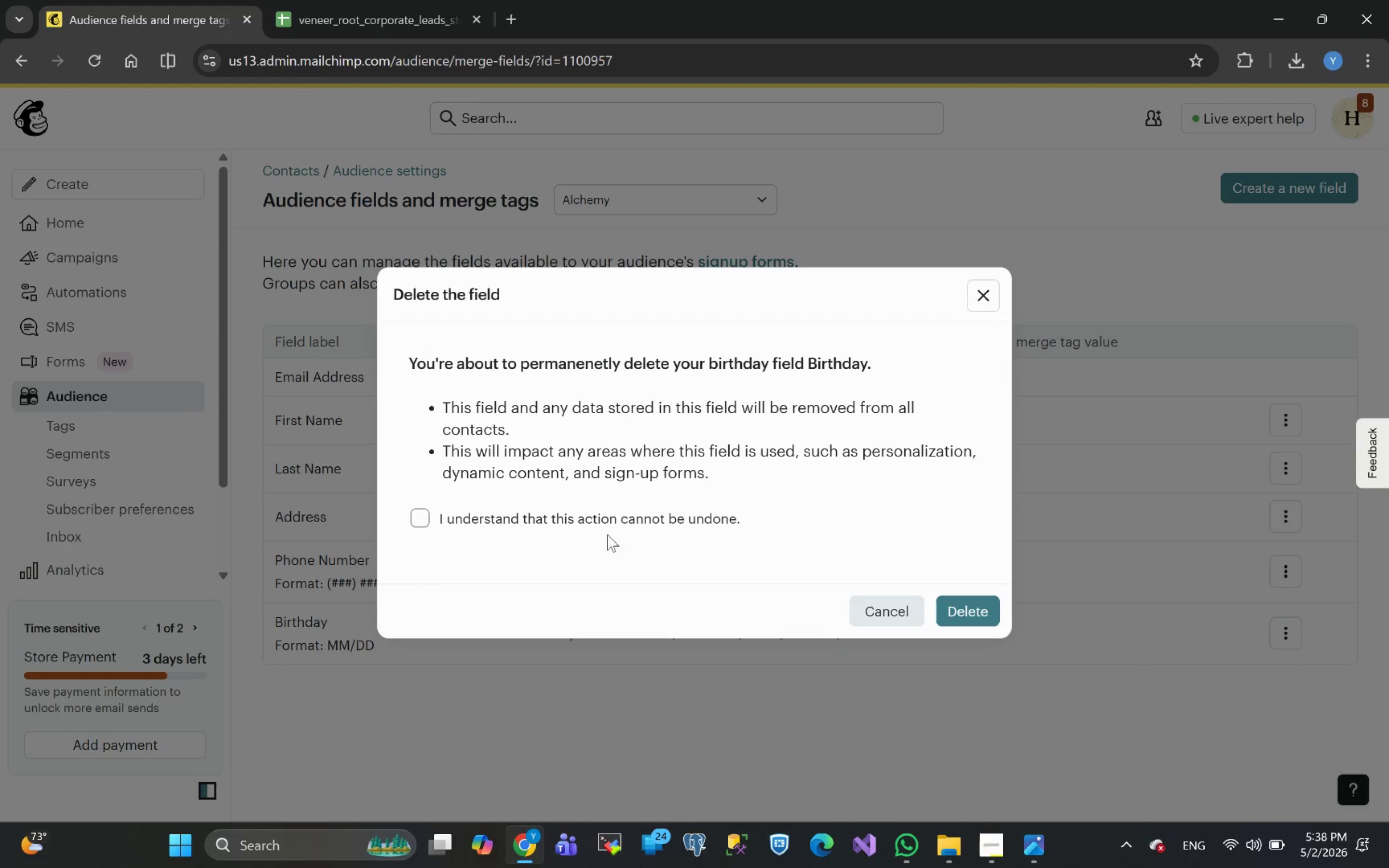 
left_click([565, 514])
 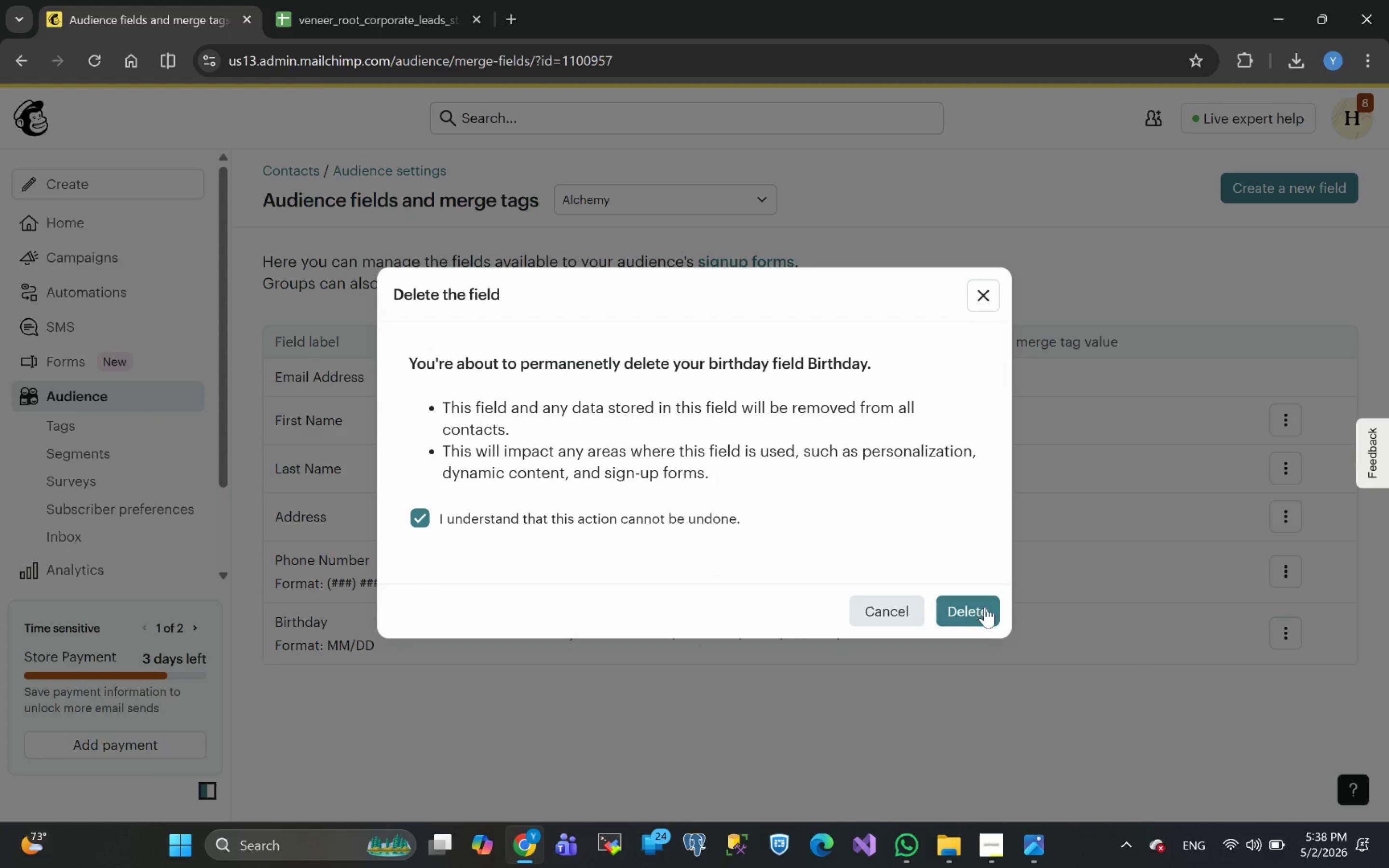 
left_click([982, 615])
 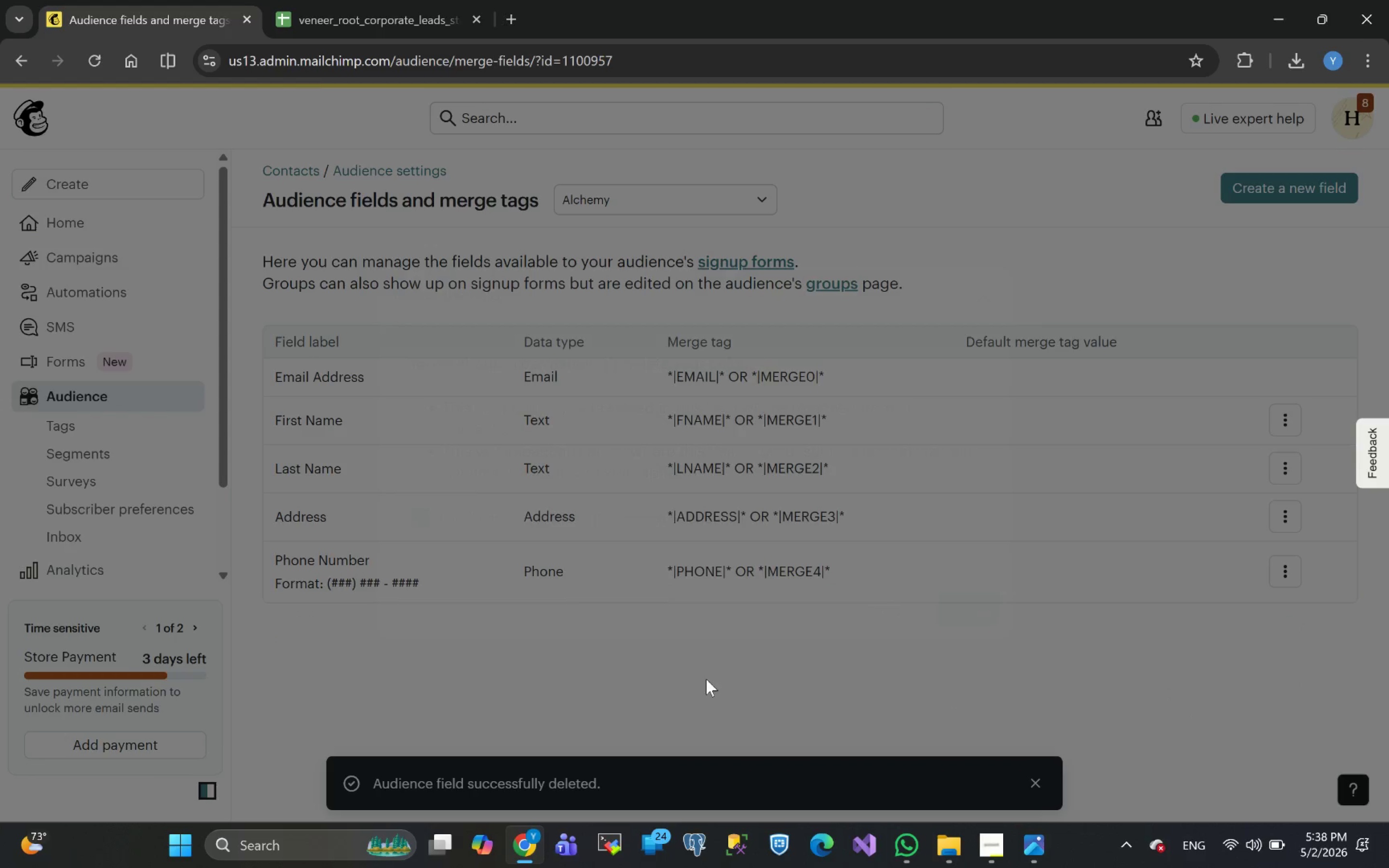 
left_click([614, 678])
 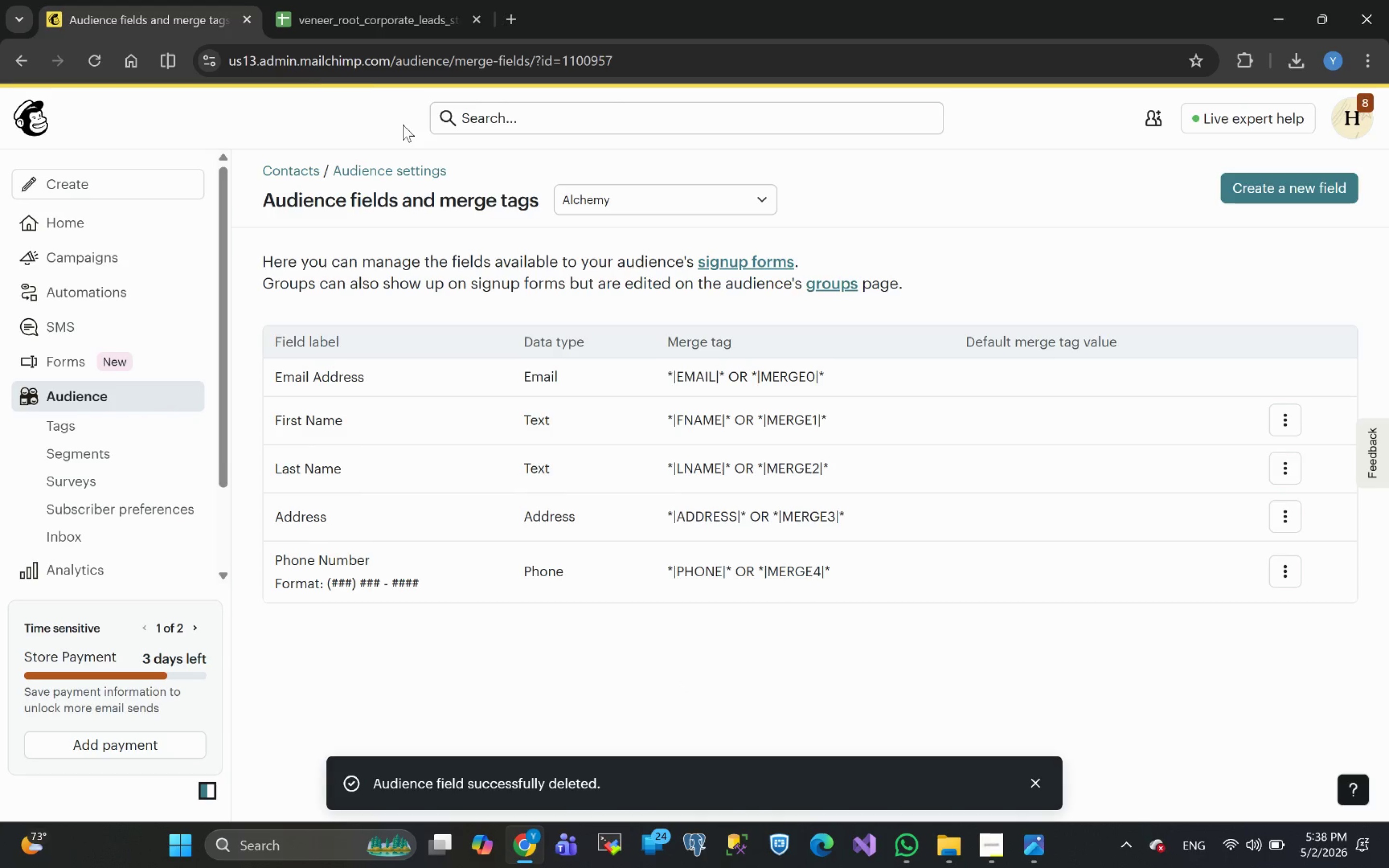 
left_click([347, 17])
 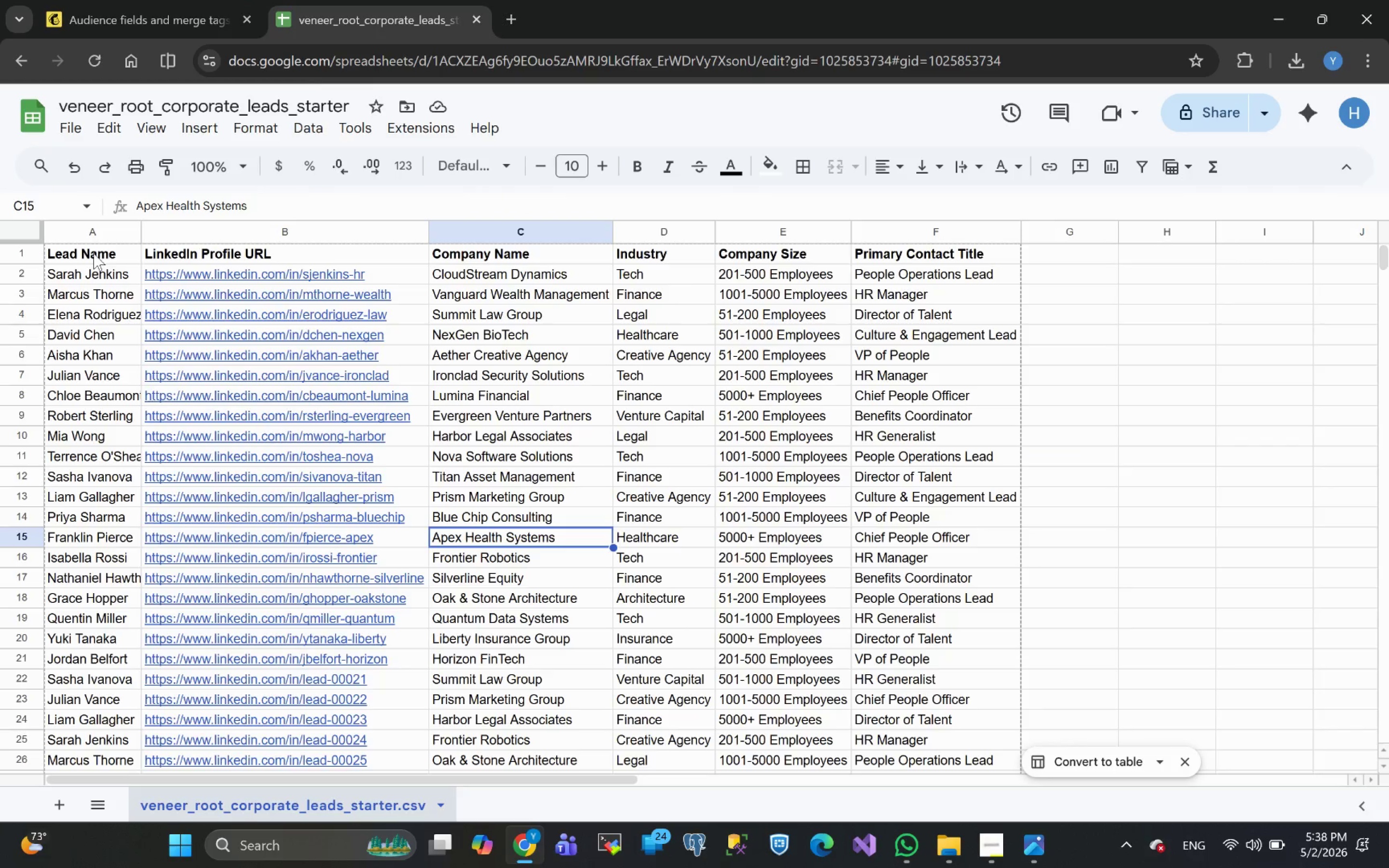 
left_click([85, 253])
 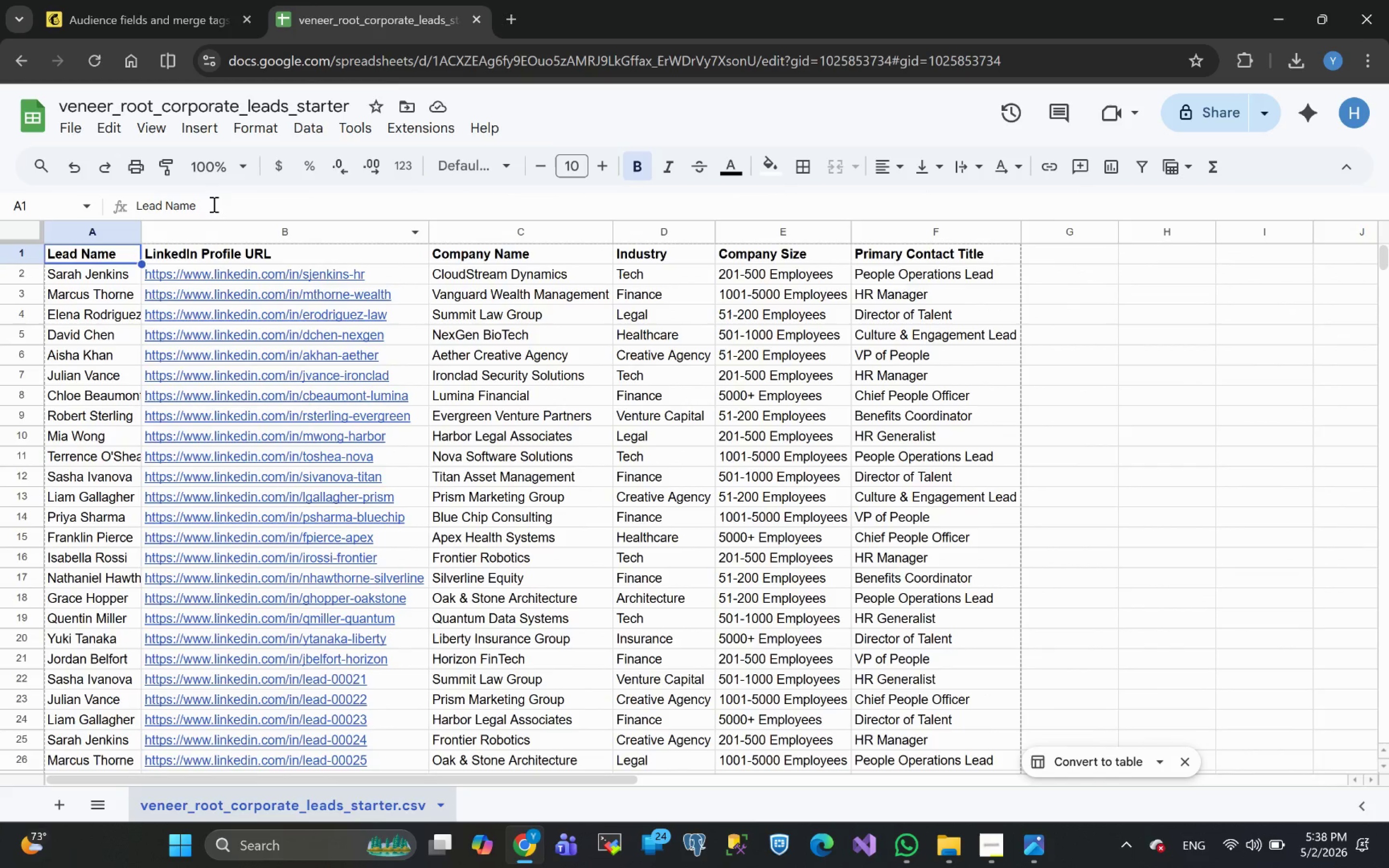 
wait(15.02)
 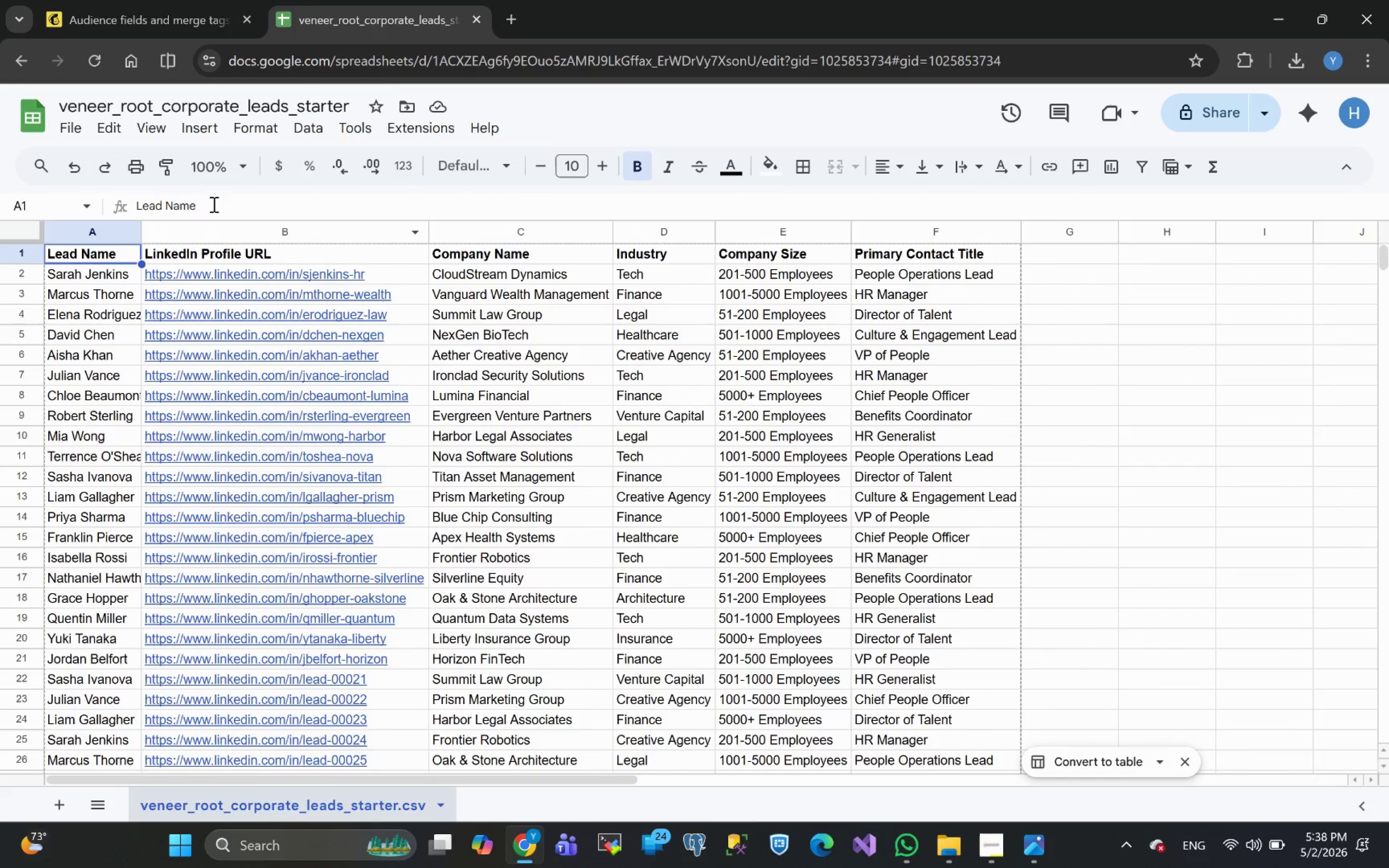 
left_click_drag(start_coordinate=[202, 203], to_coordinate=[81, 200])
 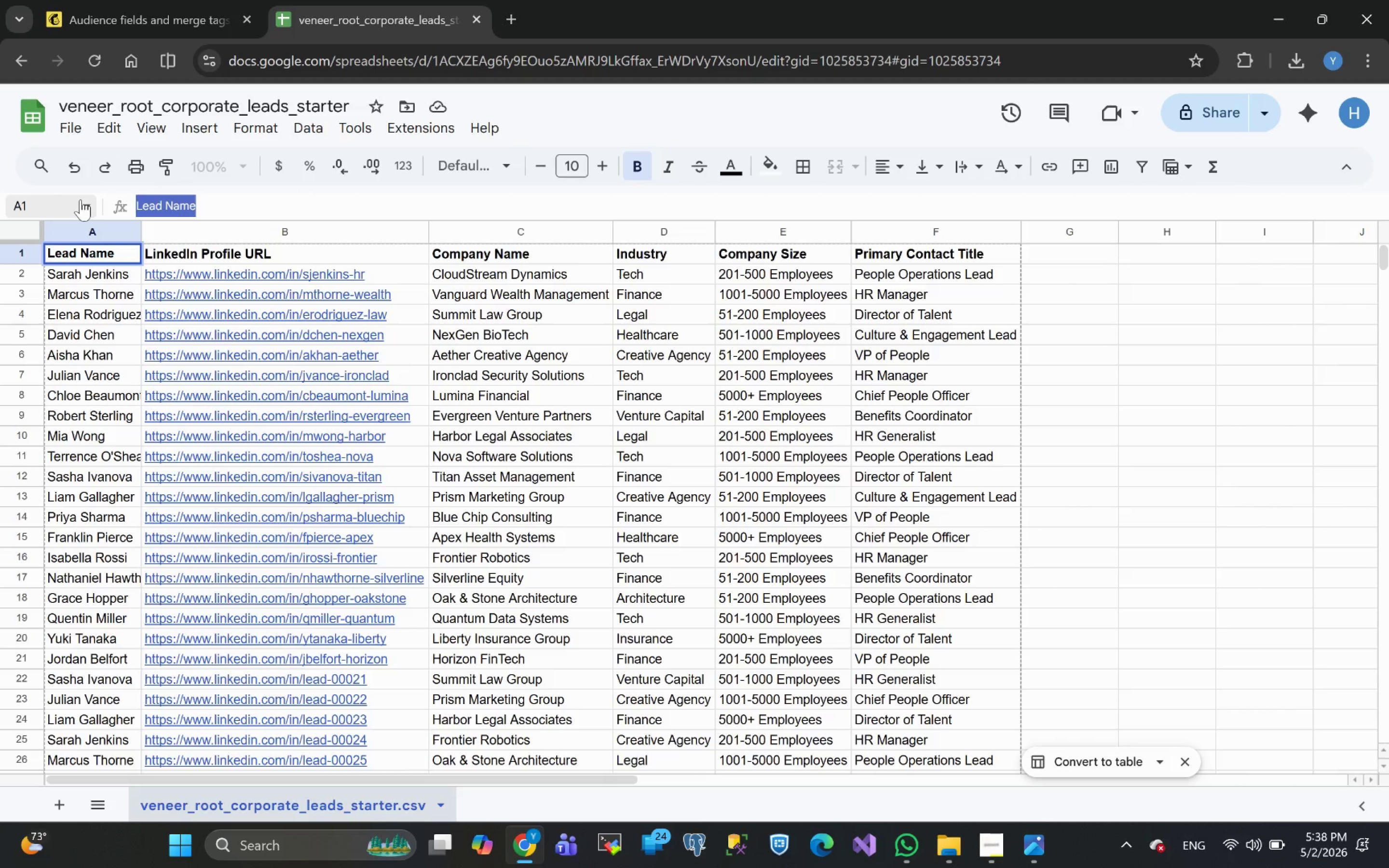 
key(Control+C)
 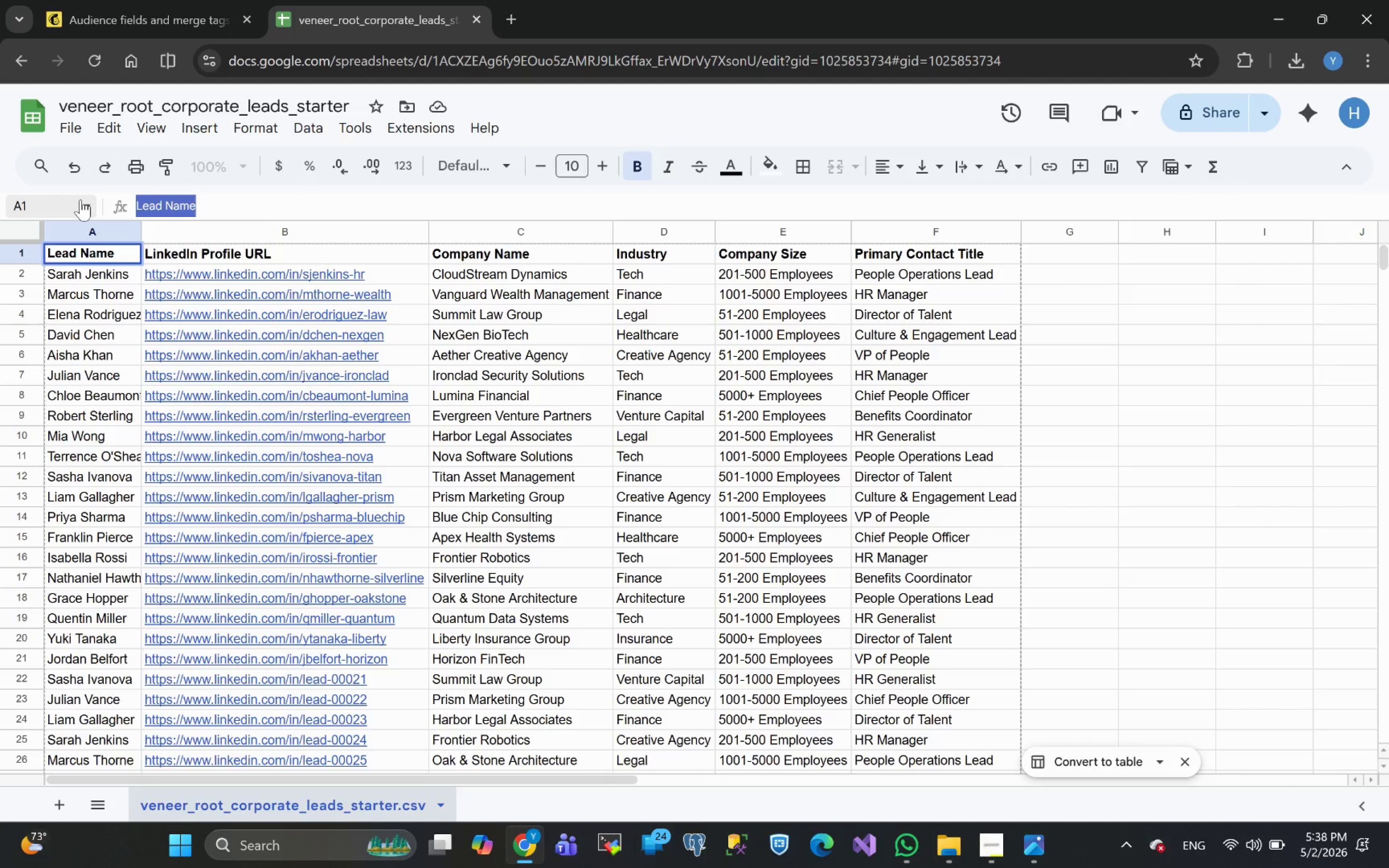 
key(Control+C)
 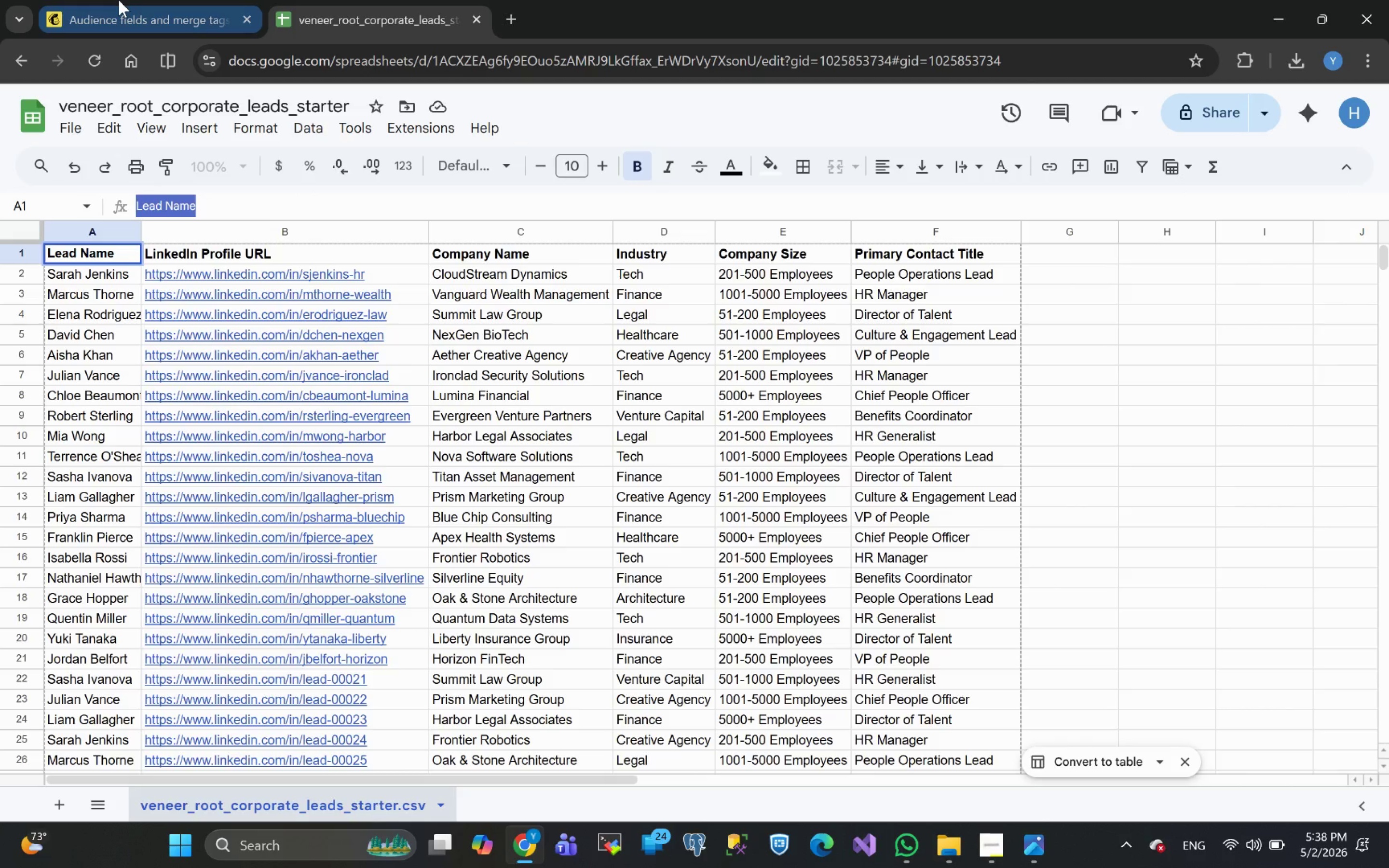 
left_click([119, 0])
 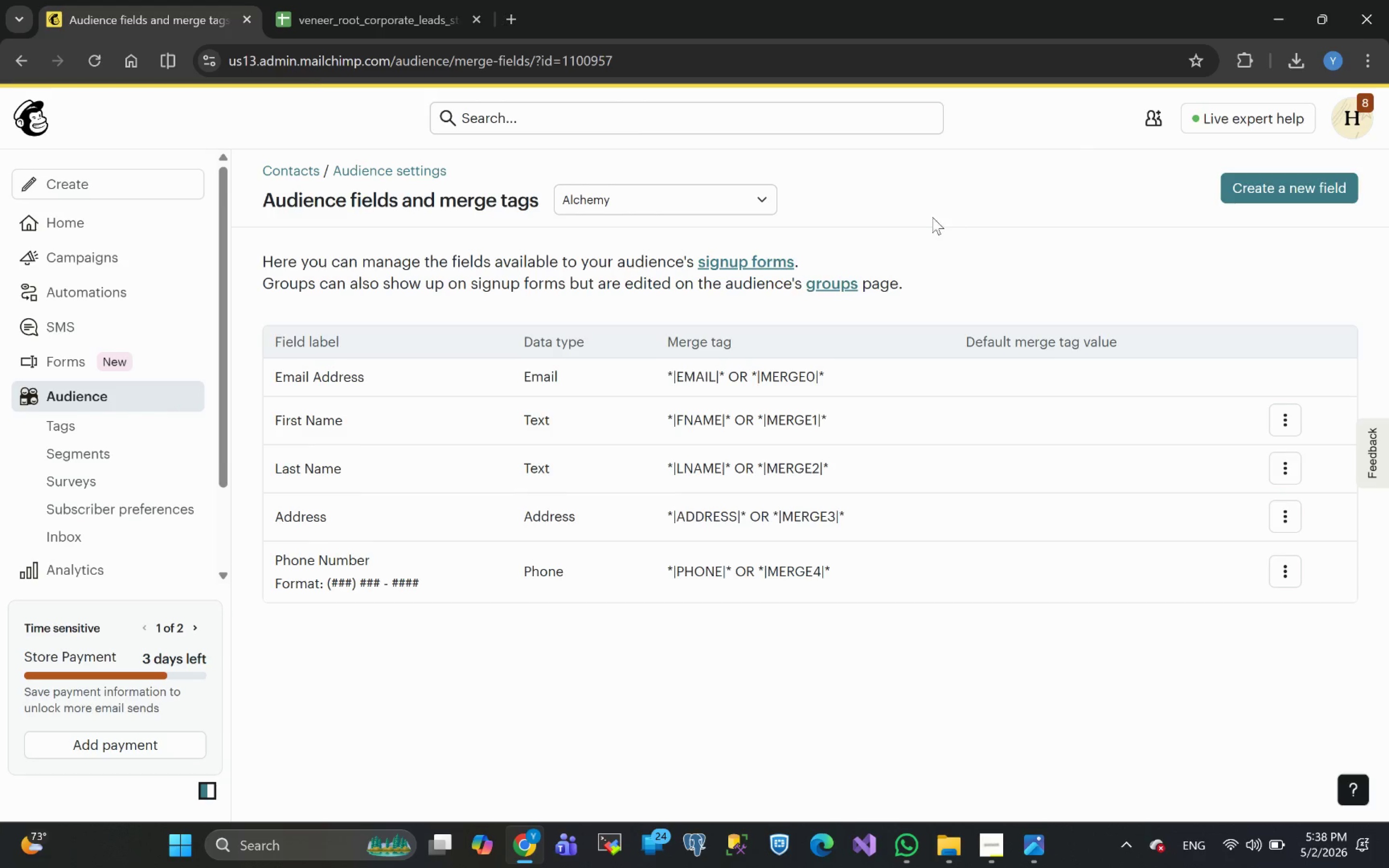 
wait(5.12)
 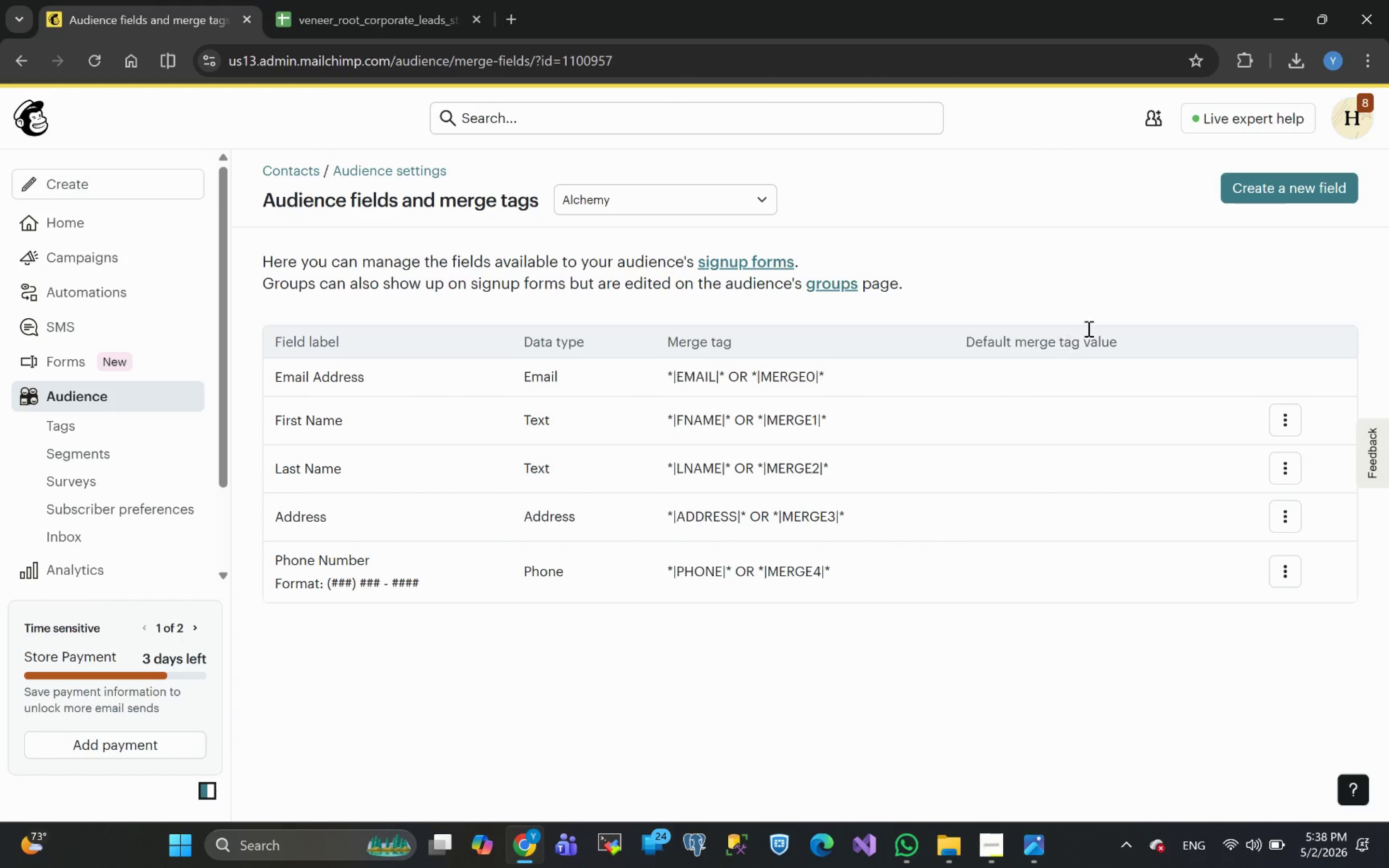 
left_click([1001, 846])